 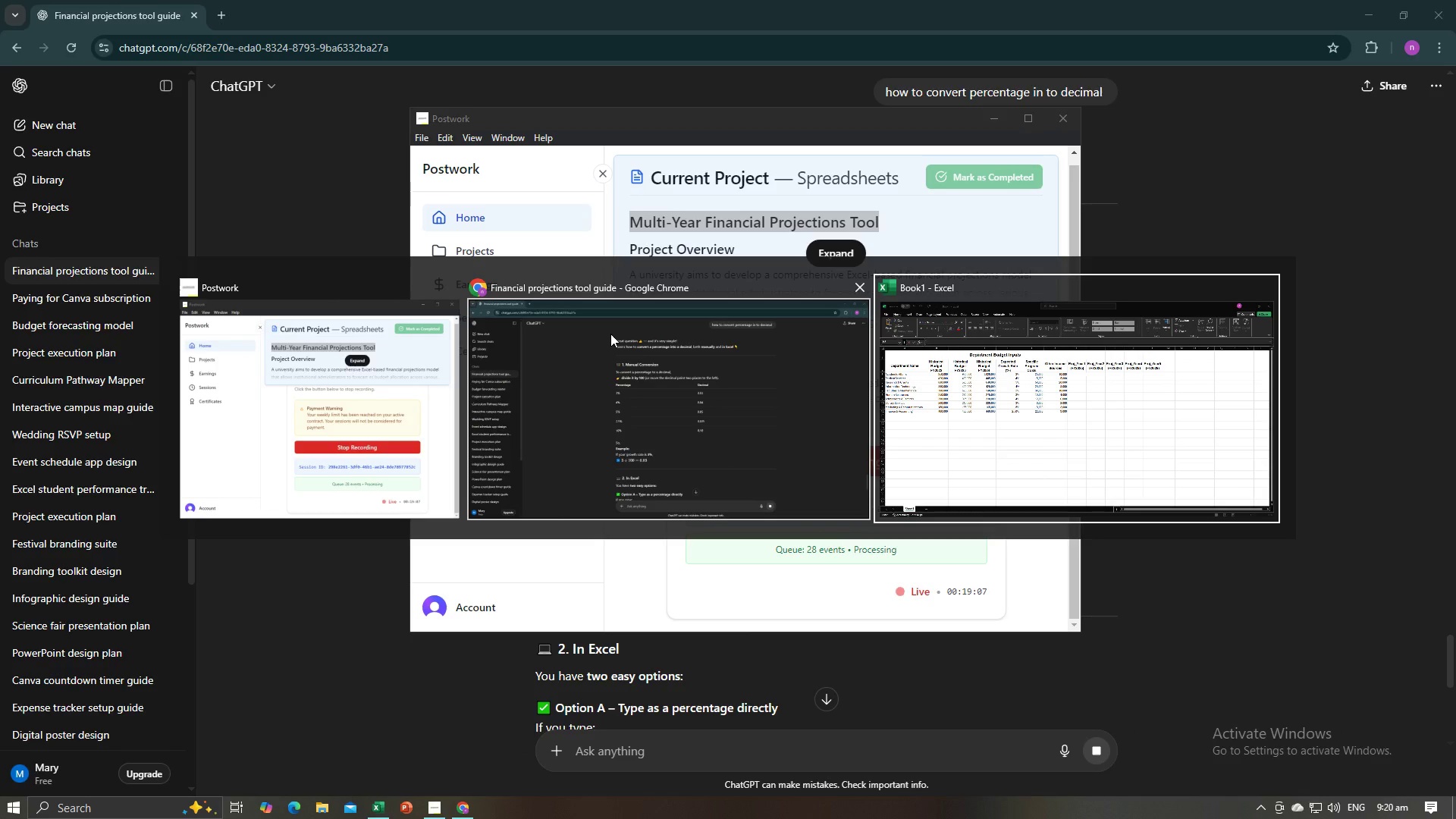 
left_click([737, 299])
 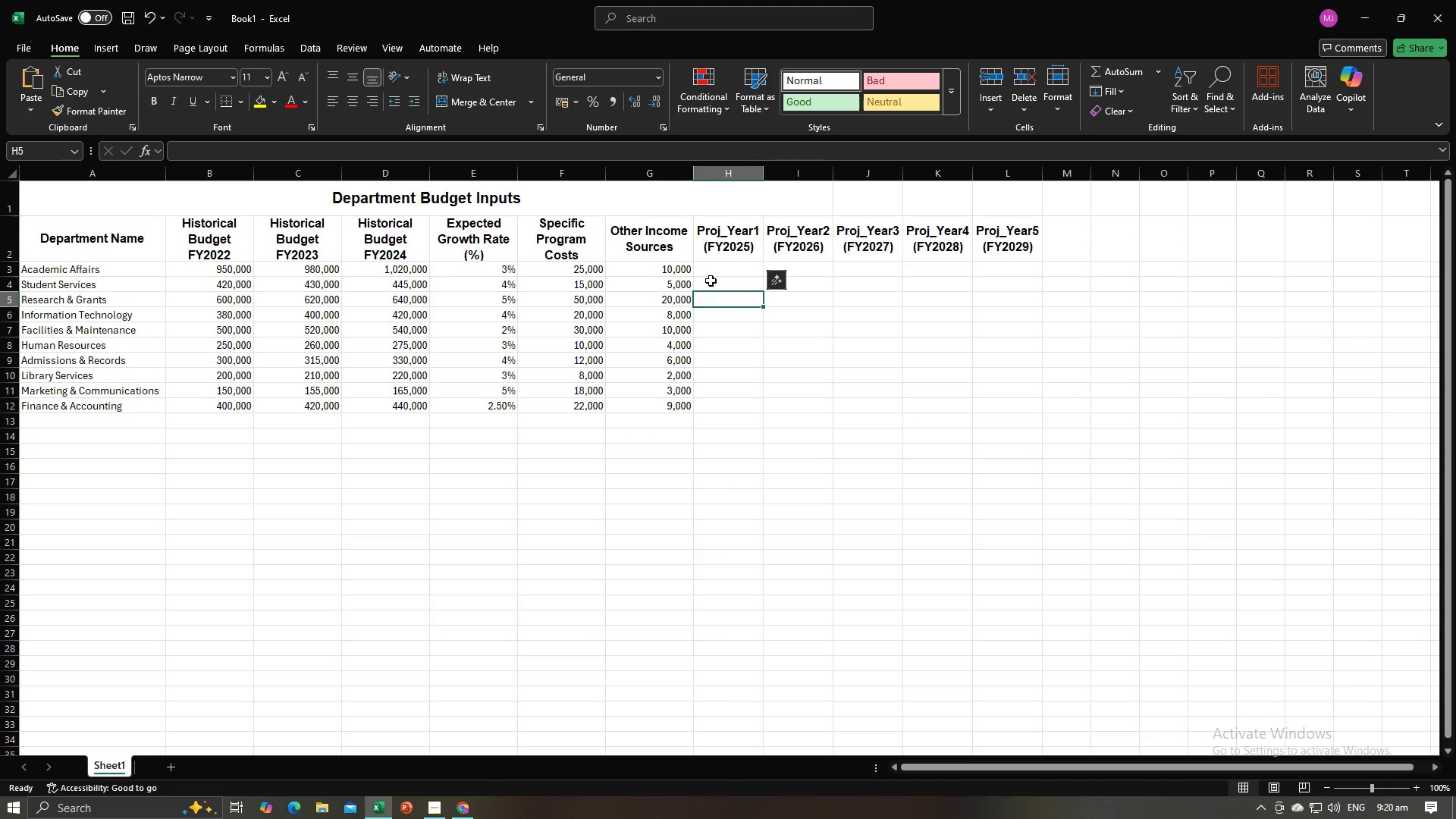 
left_click([713, 276])
 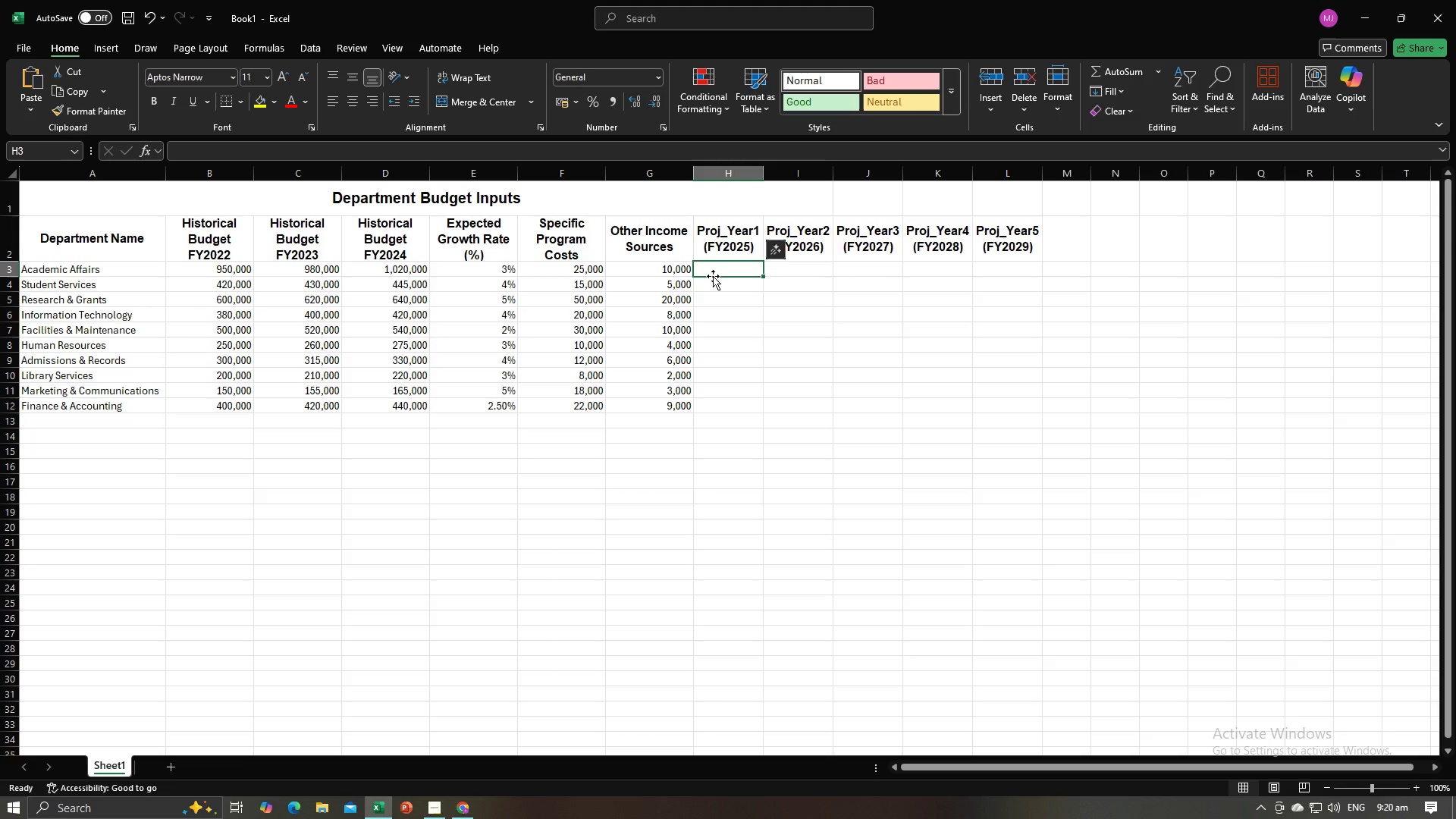 
key(Equal)
 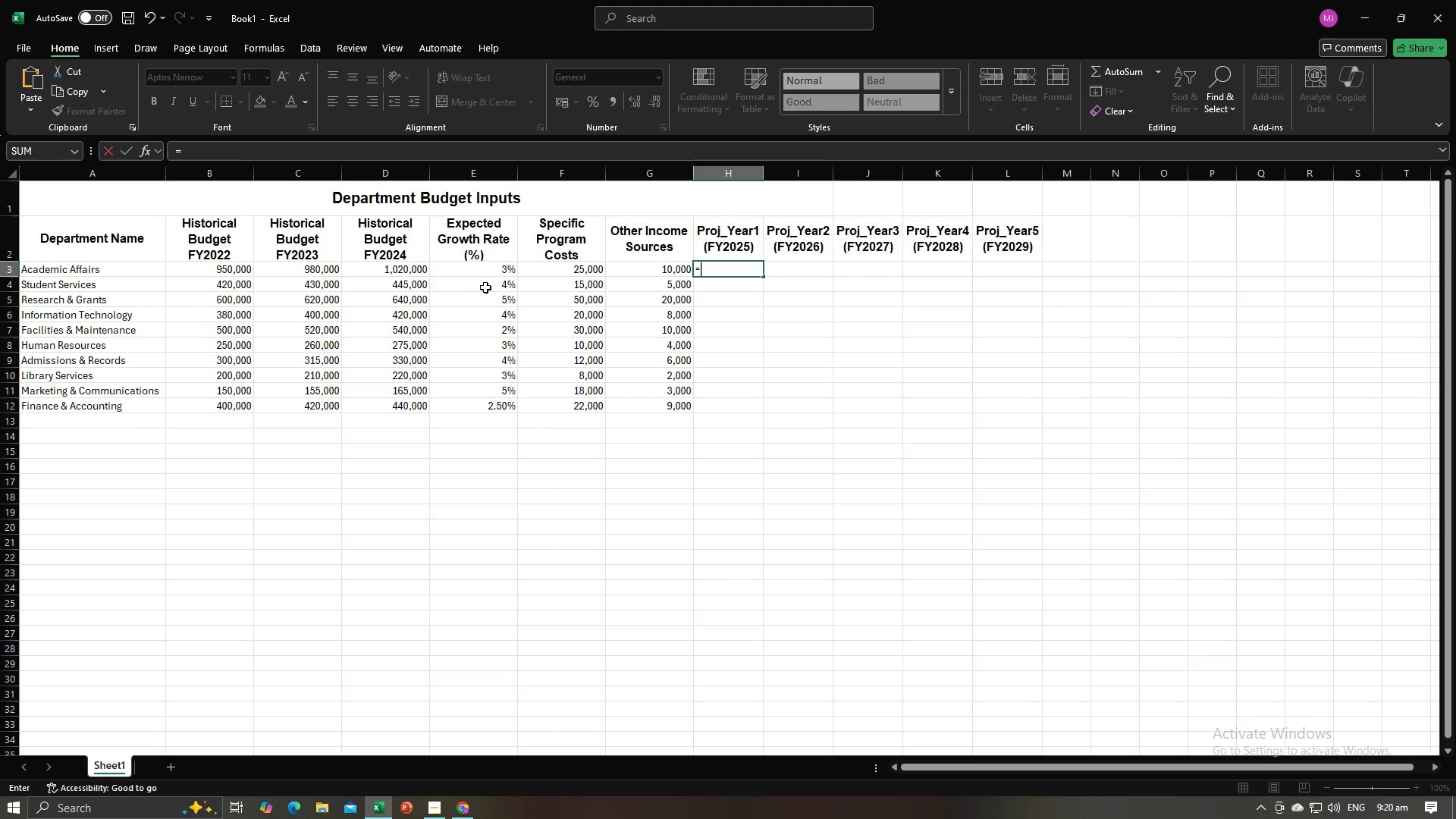 
left_click([494, 269])
 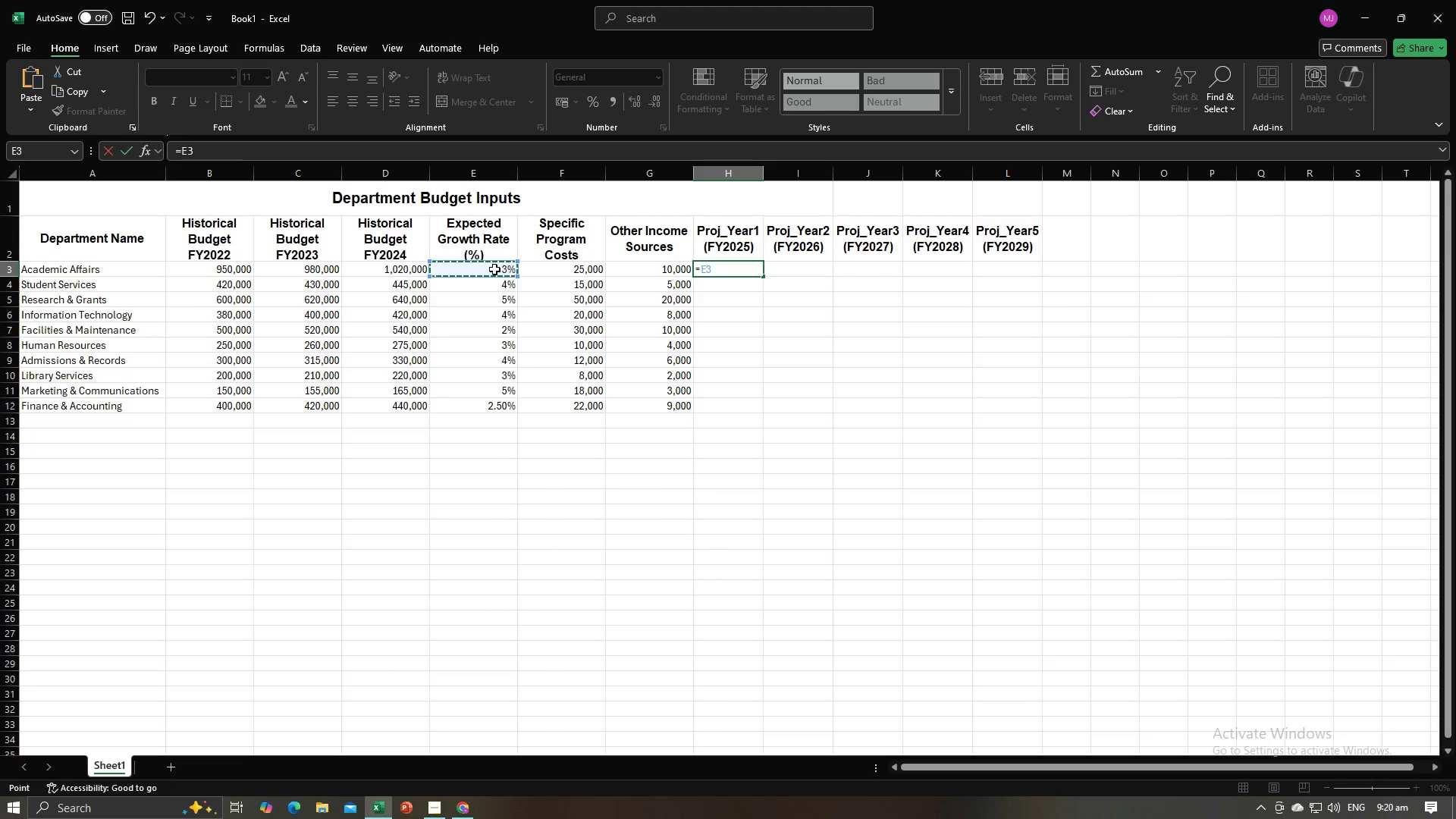 
type(/100.)
key(Backspace)
type(,()
 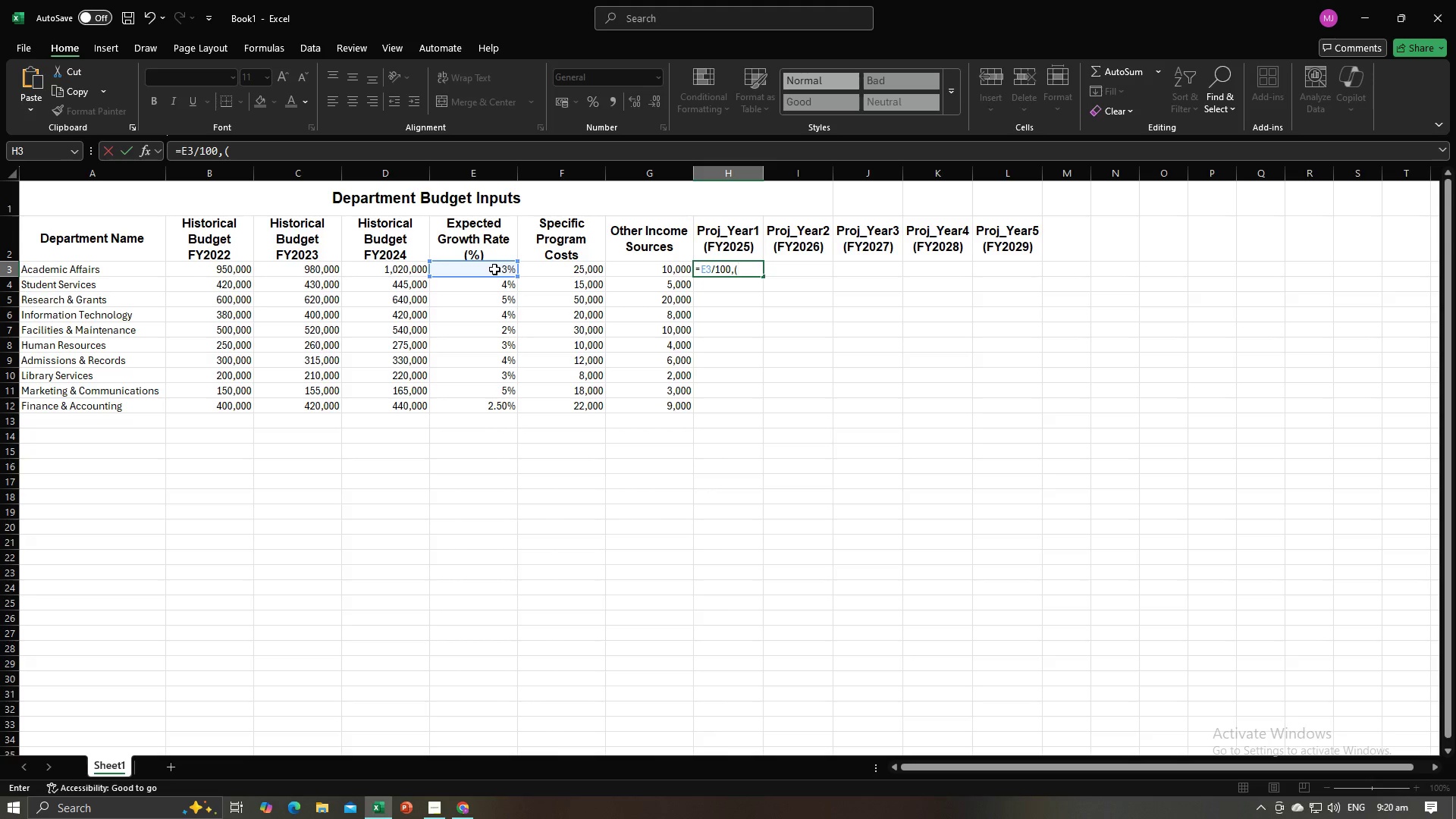 
key(Alt+AltLeft)
 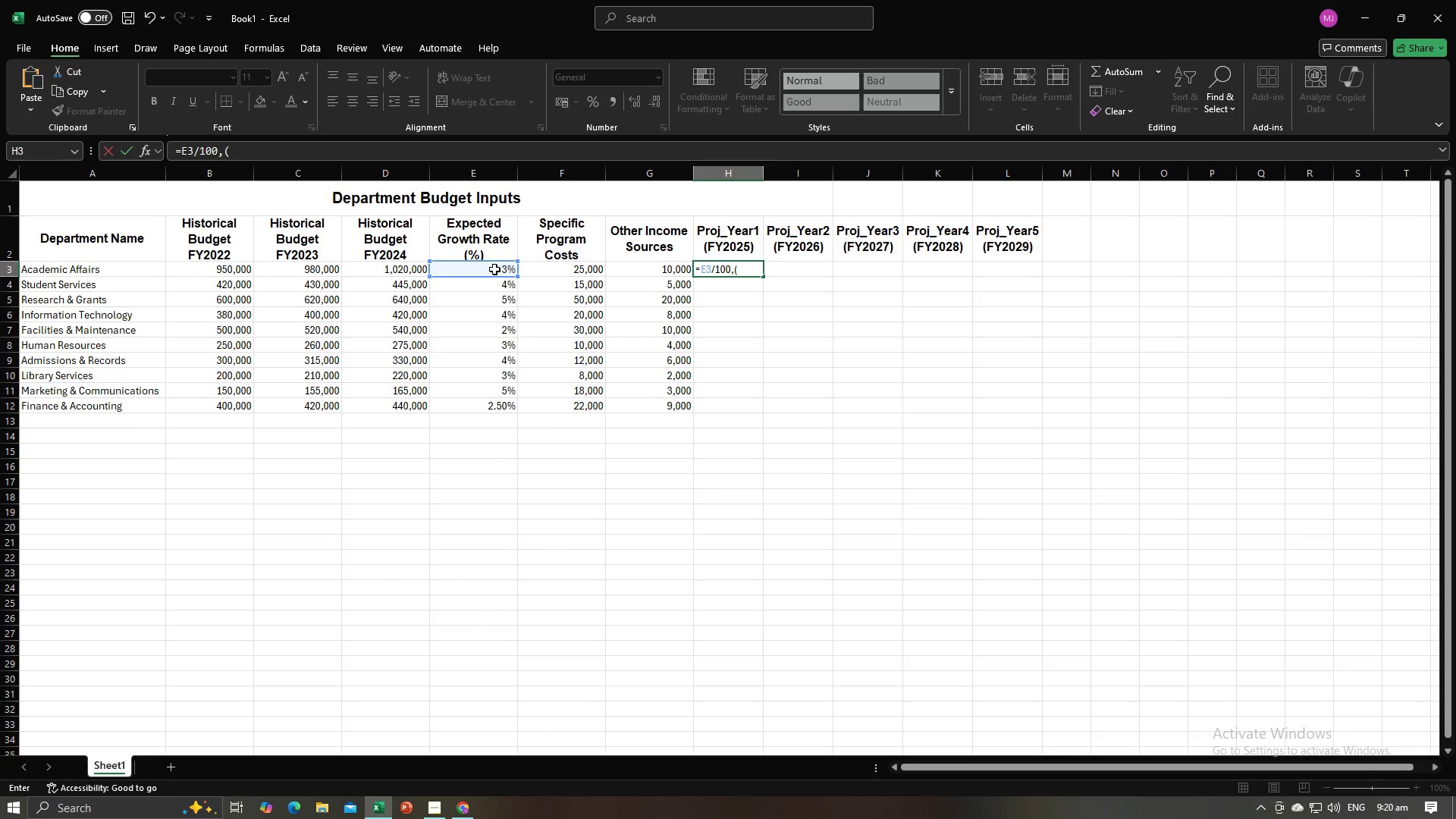 
key(Alt+Tab)